 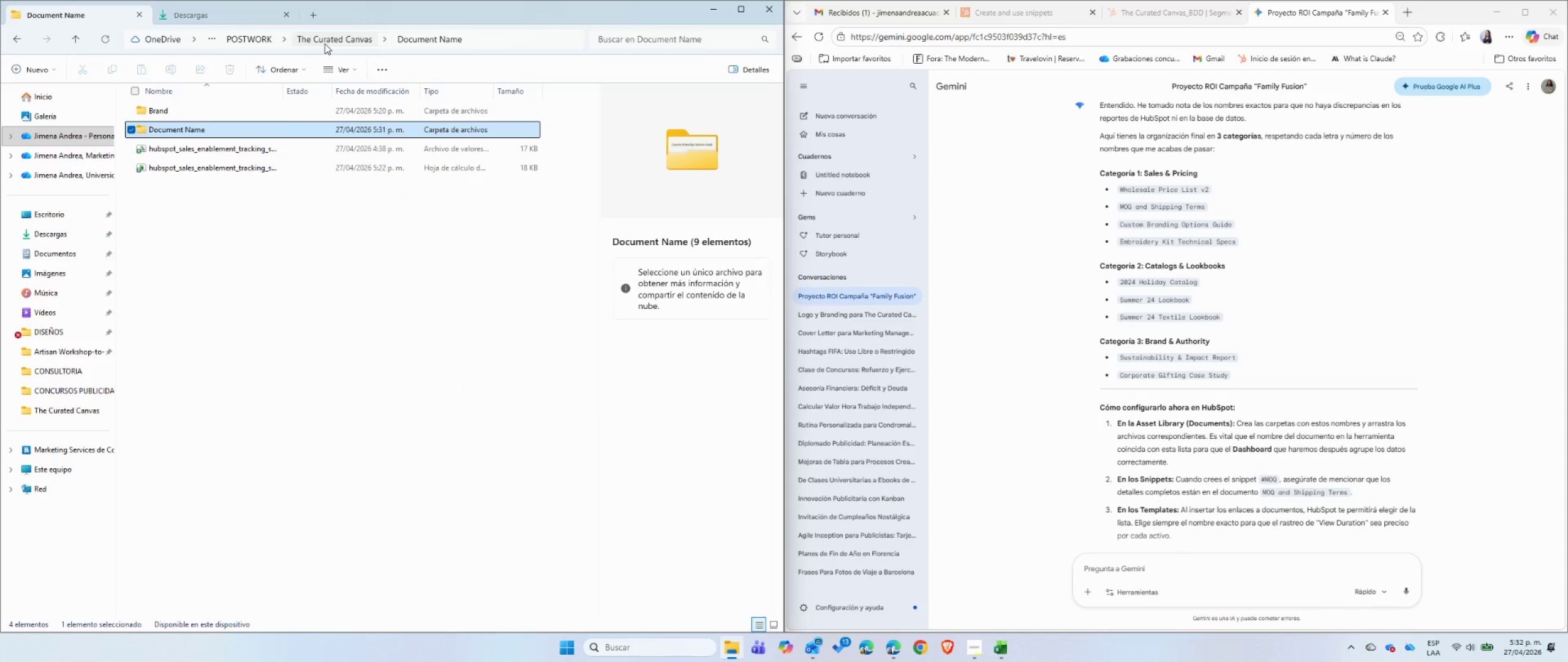 
left_click([367, 346])
 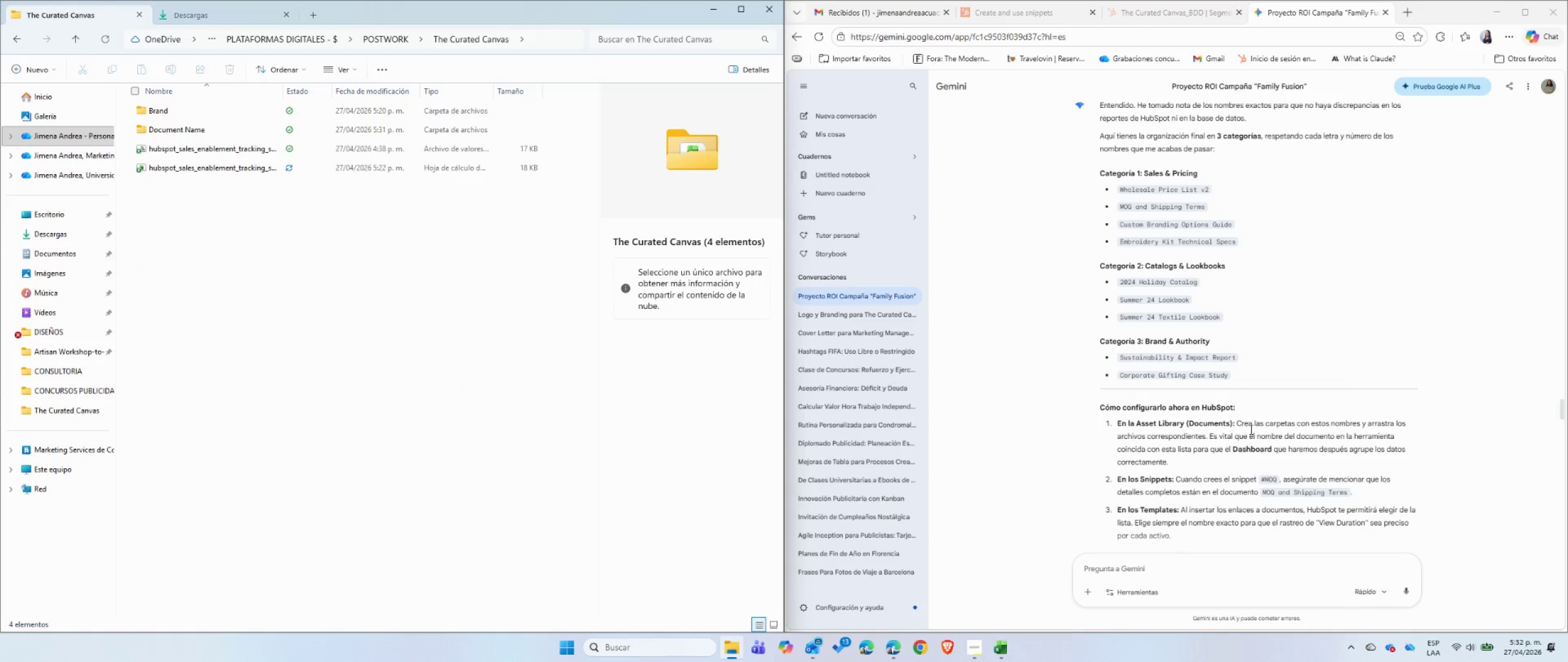 
scroll: coordinate [1256, 428], scroll_direction: down, amount: 1.0
 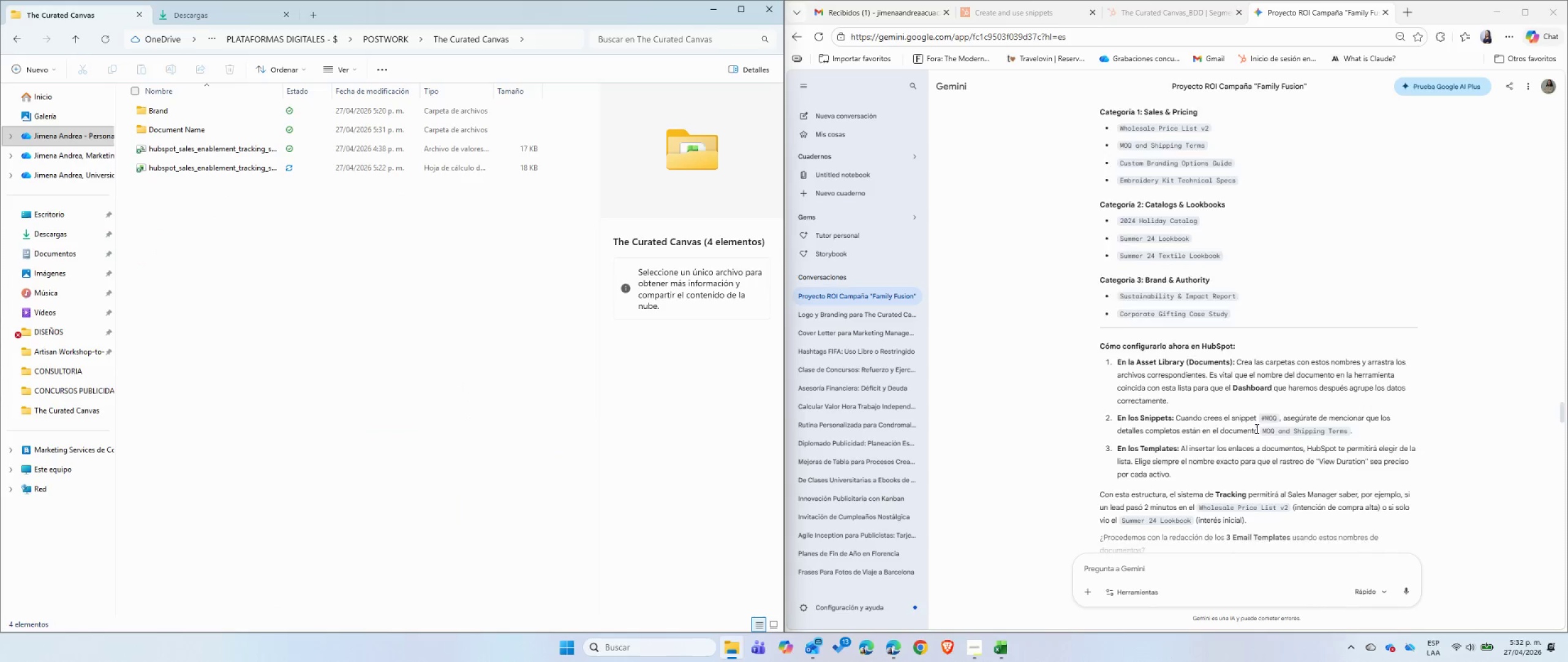 
scroll: coordinate [1256, 428], scroll_direction: up, amount: 5.0
 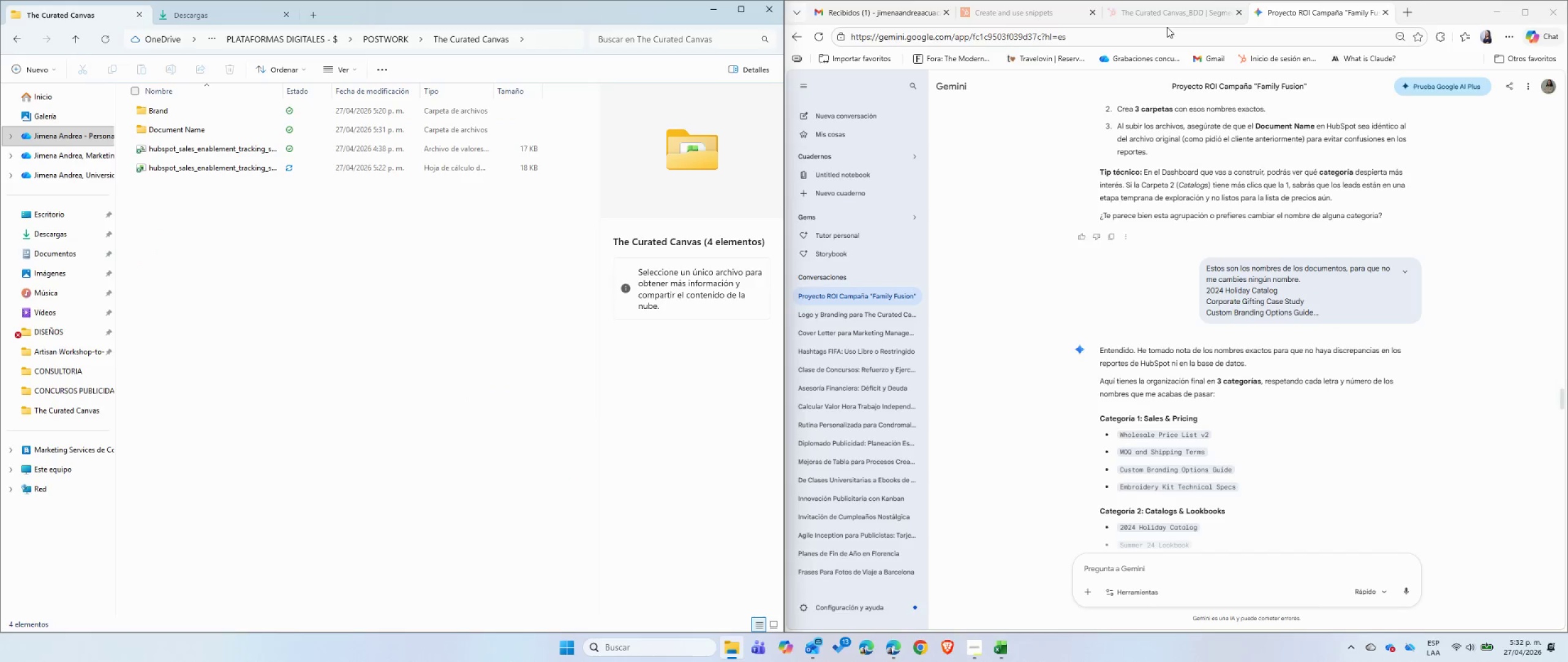 
left_click([1157, 9])
 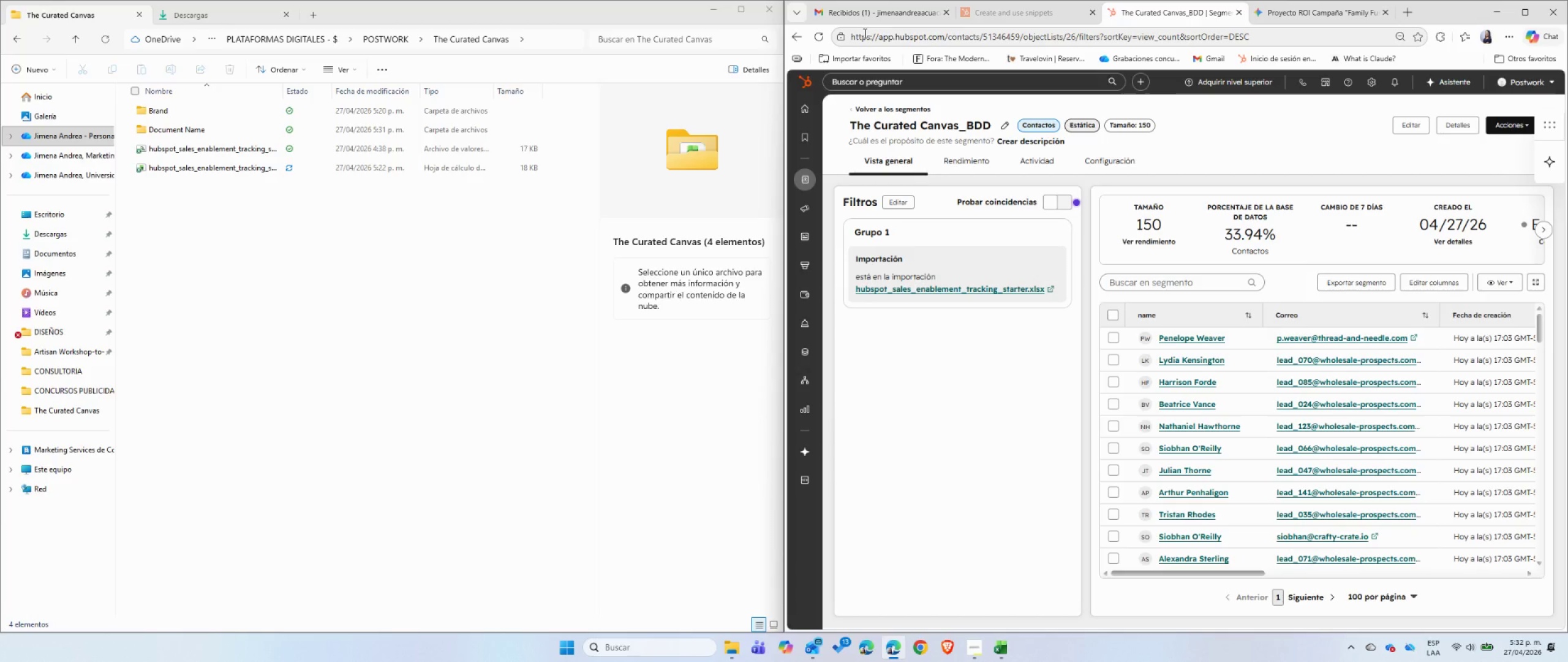 
left_click([712, 7])
 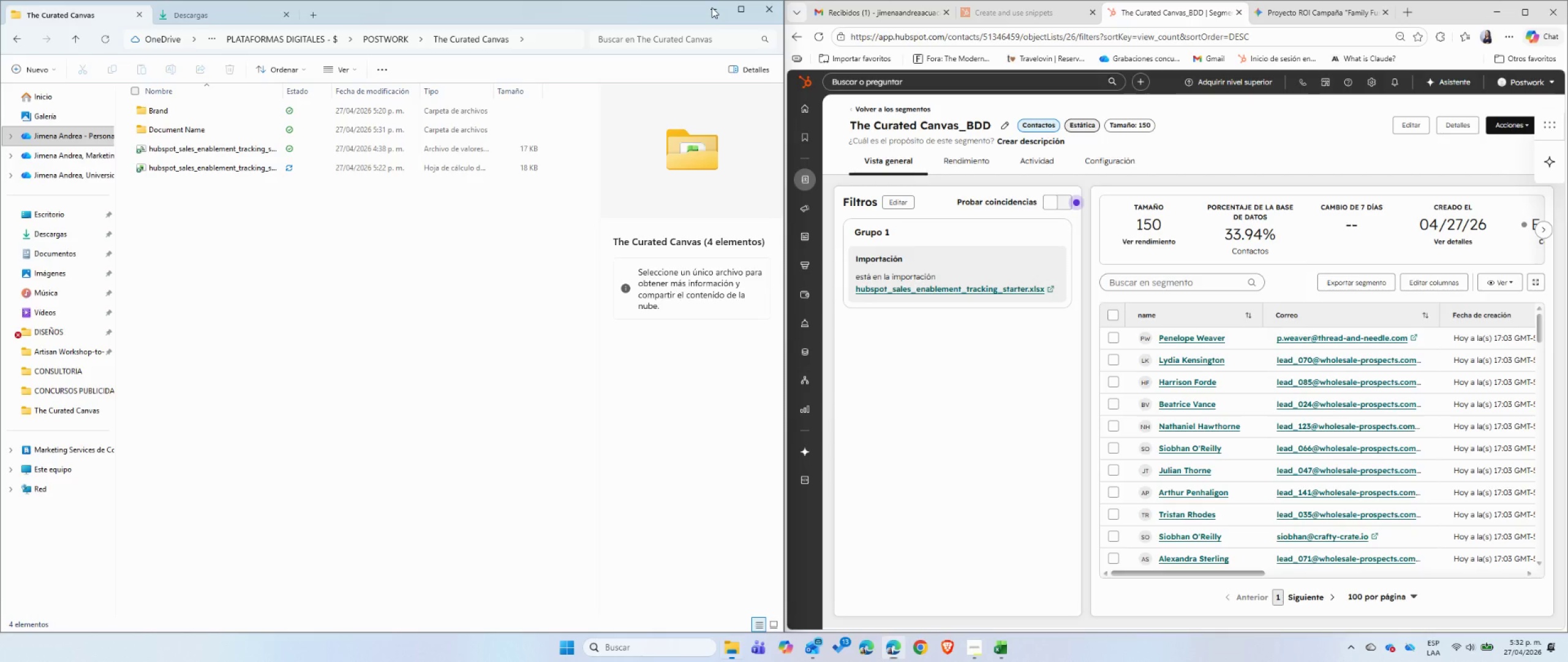 
left_click([1517, 19])
 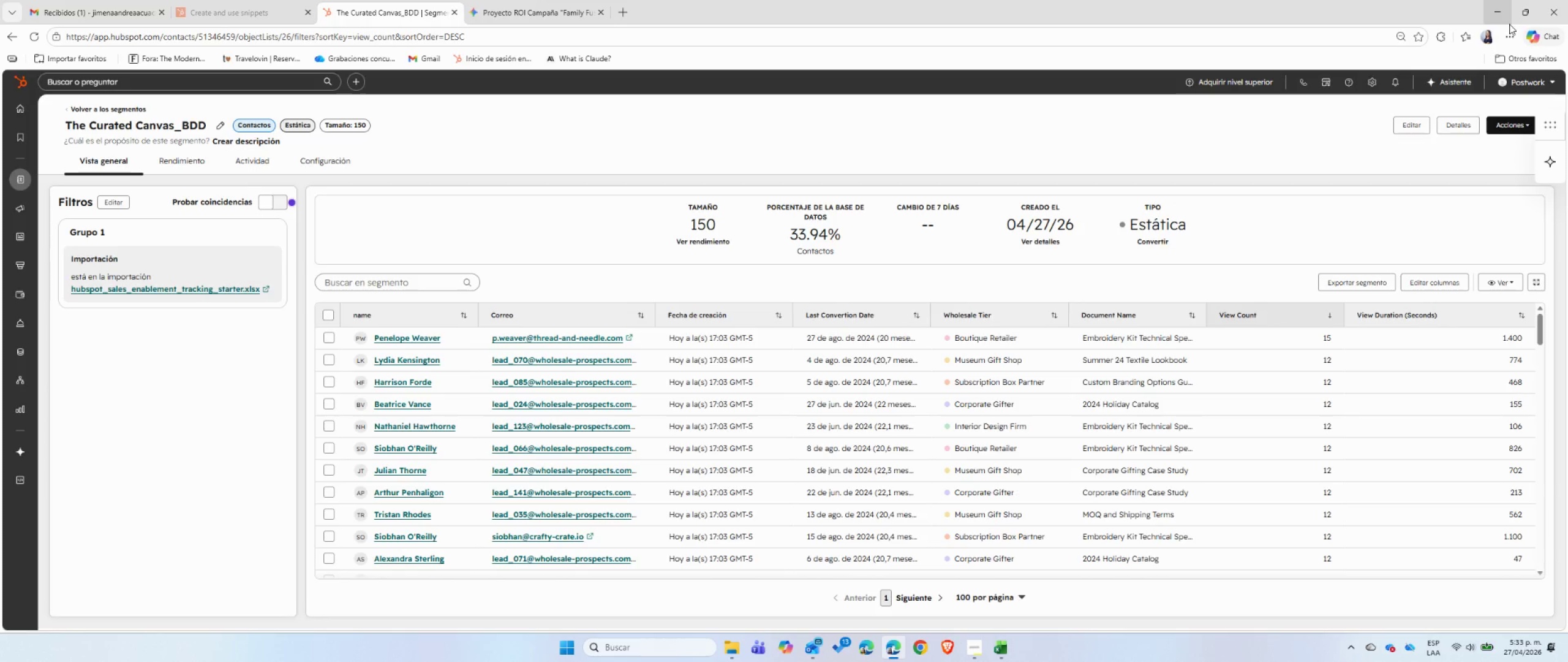 
wait(92.97)
 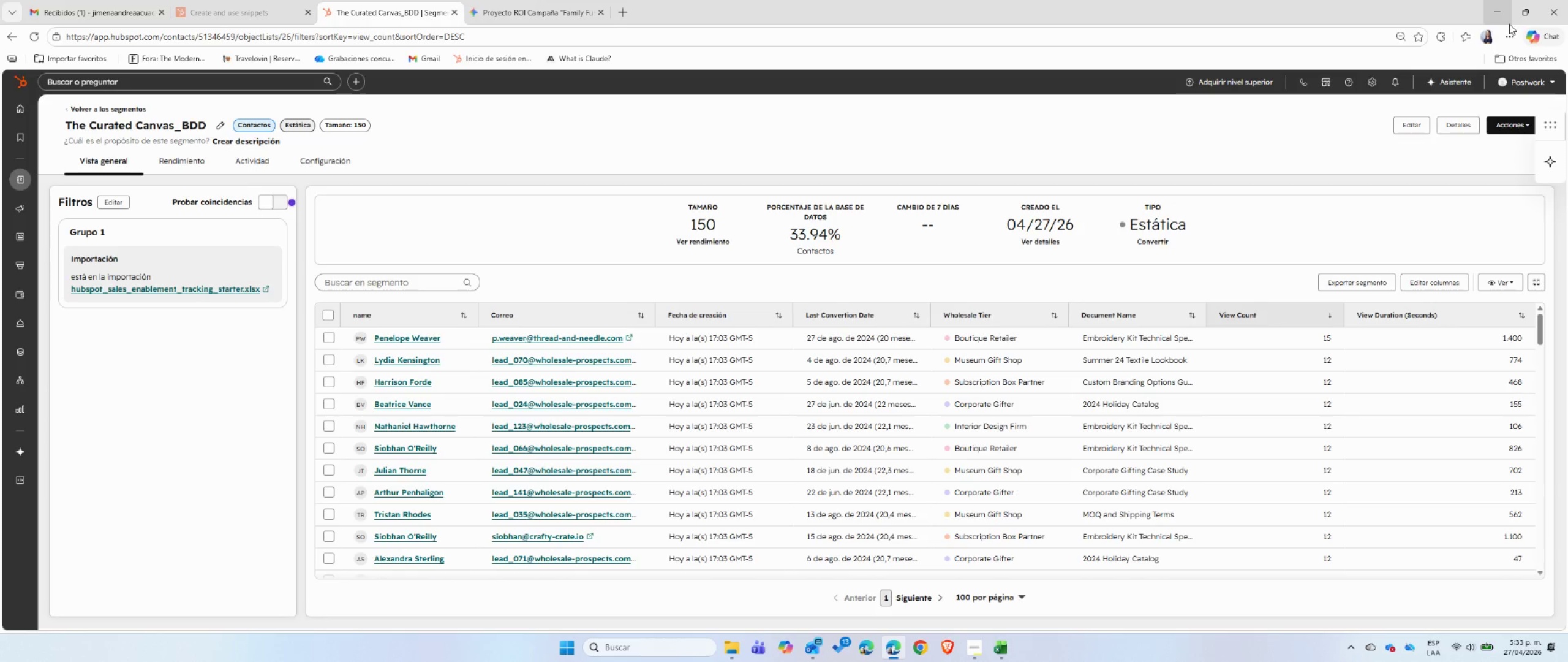 
left_click([104, 85])
 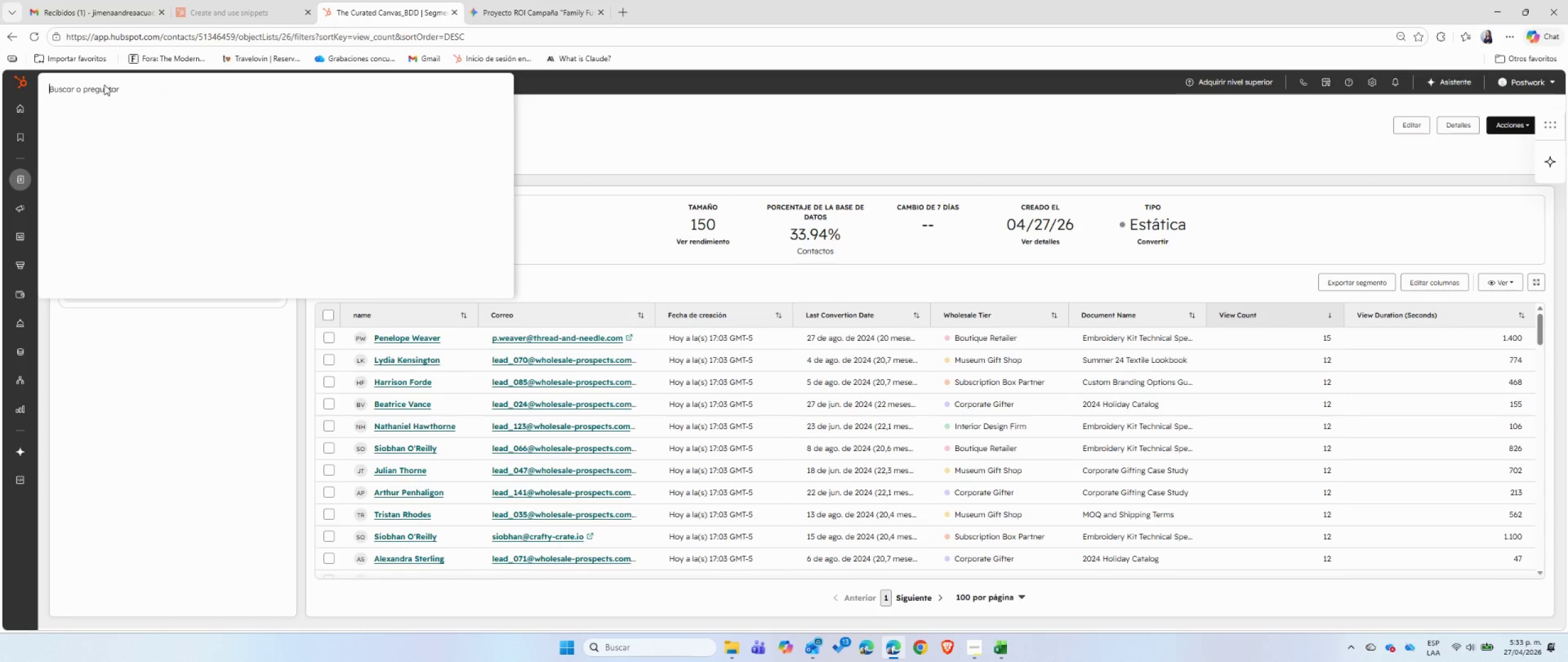 
type(docume)
 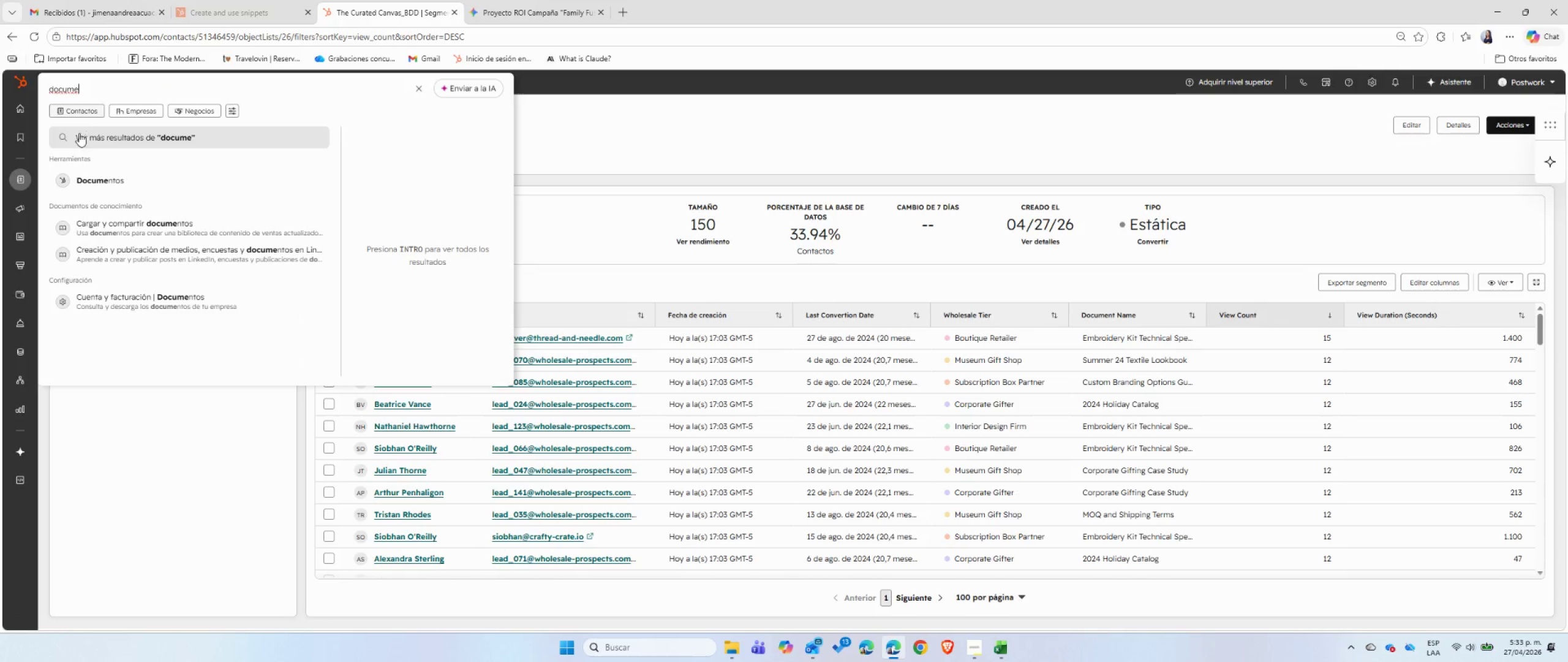 
left_click([97, 185])
 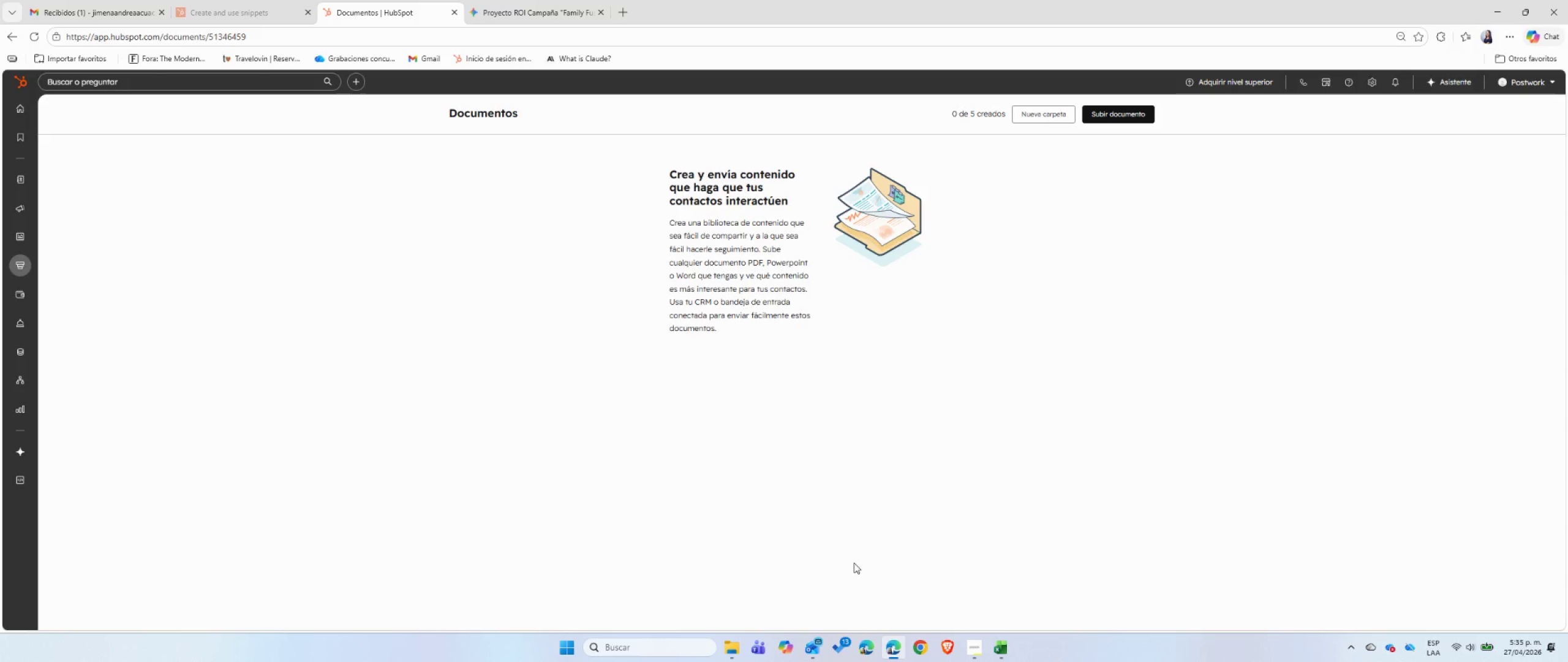 
wait(76.56)
 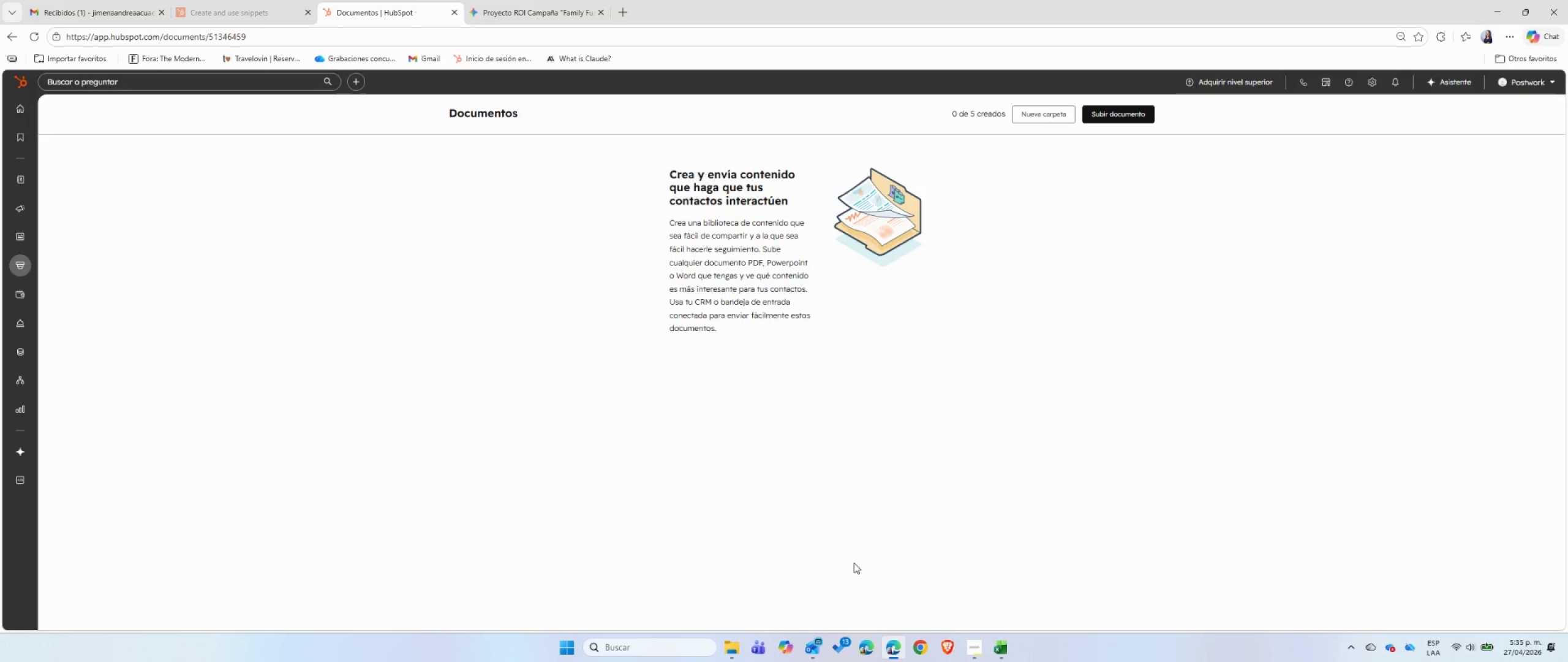 
left_click([1041, 121])
 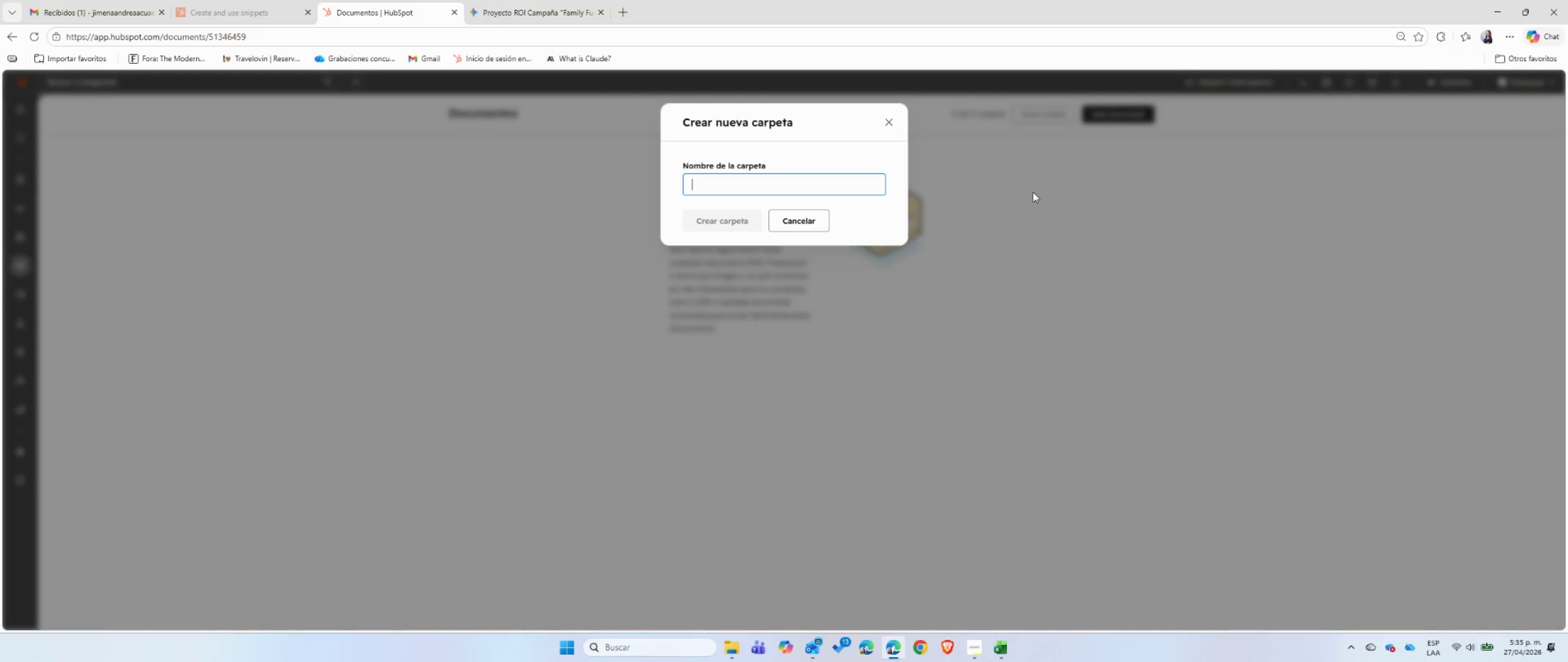 
wait(9.38)
 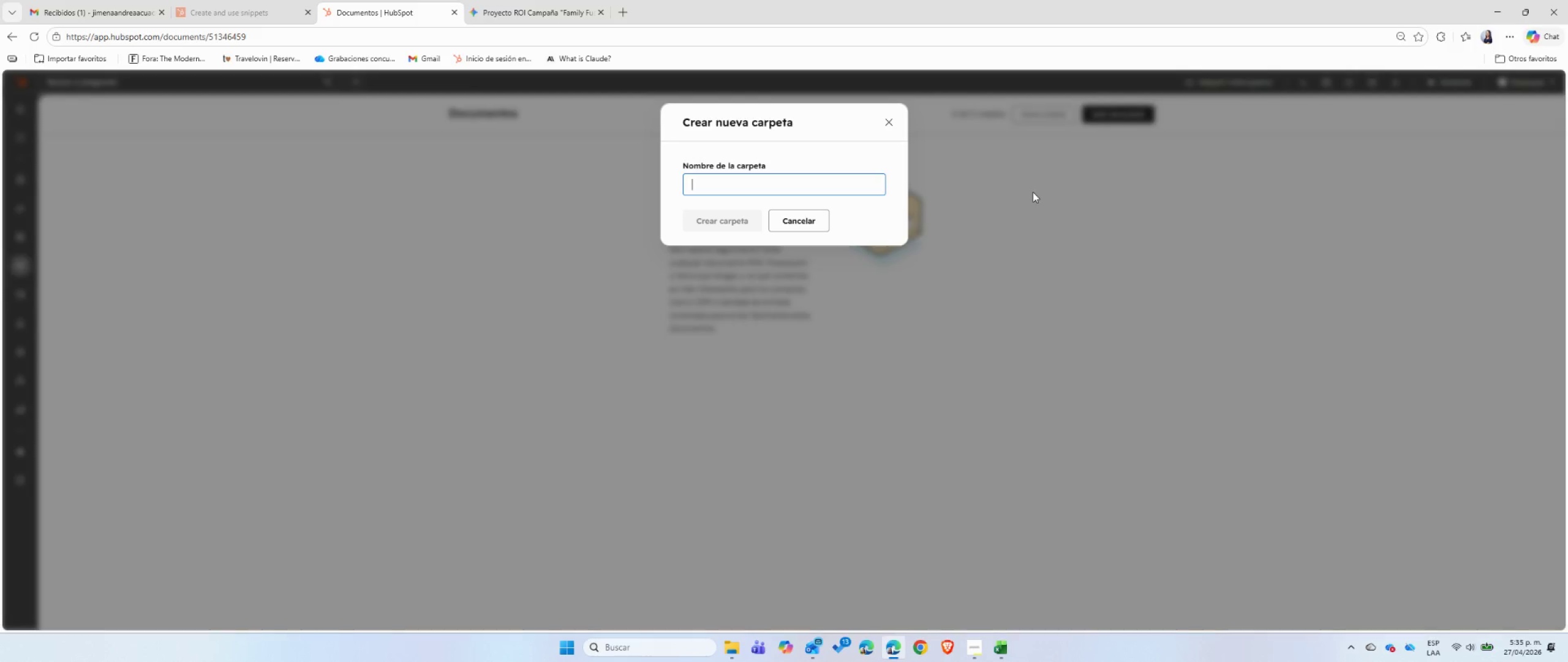 
type(Sales ^ Procong)
key(Backspace)
key(Backspace)
key(Backspace)
key(Backspace)
key(Backspace)
type(icing)
 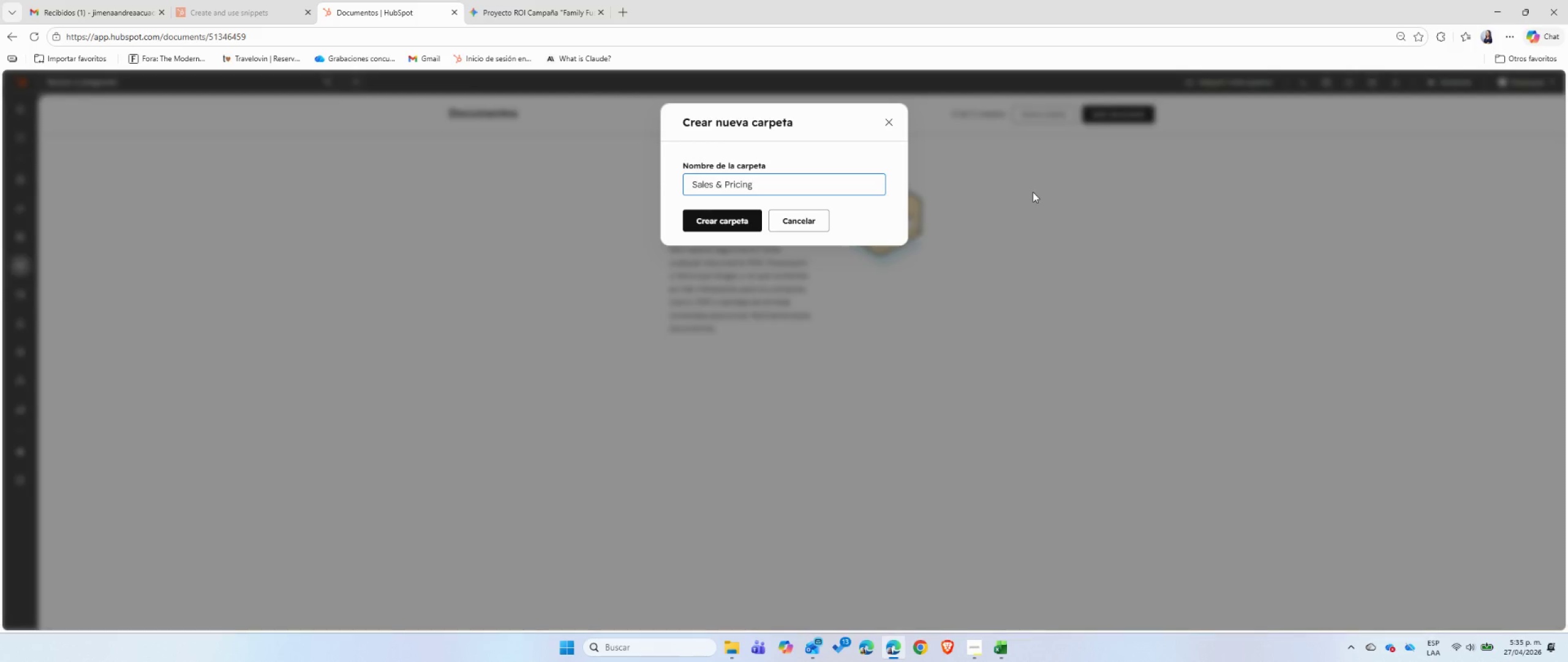 
left_click([732, 219])
 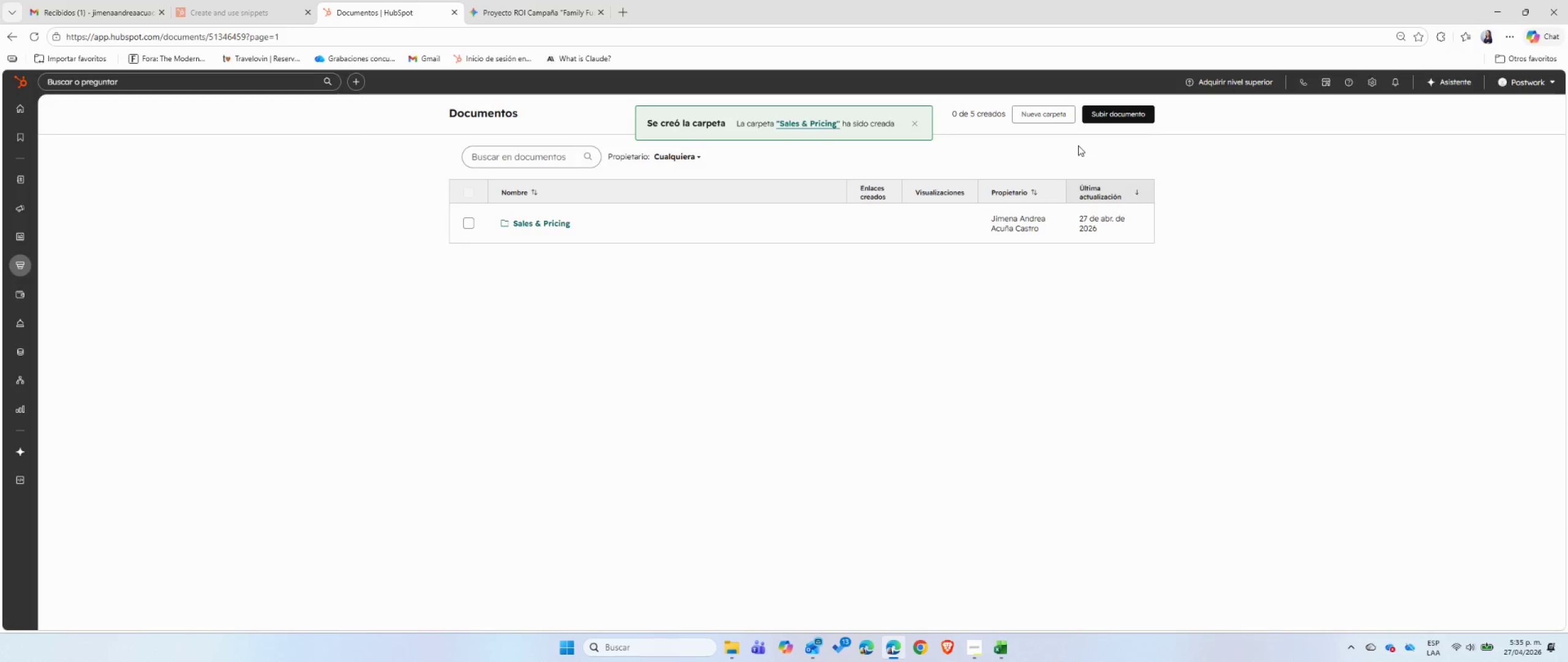 
left_click([1060, 118])
 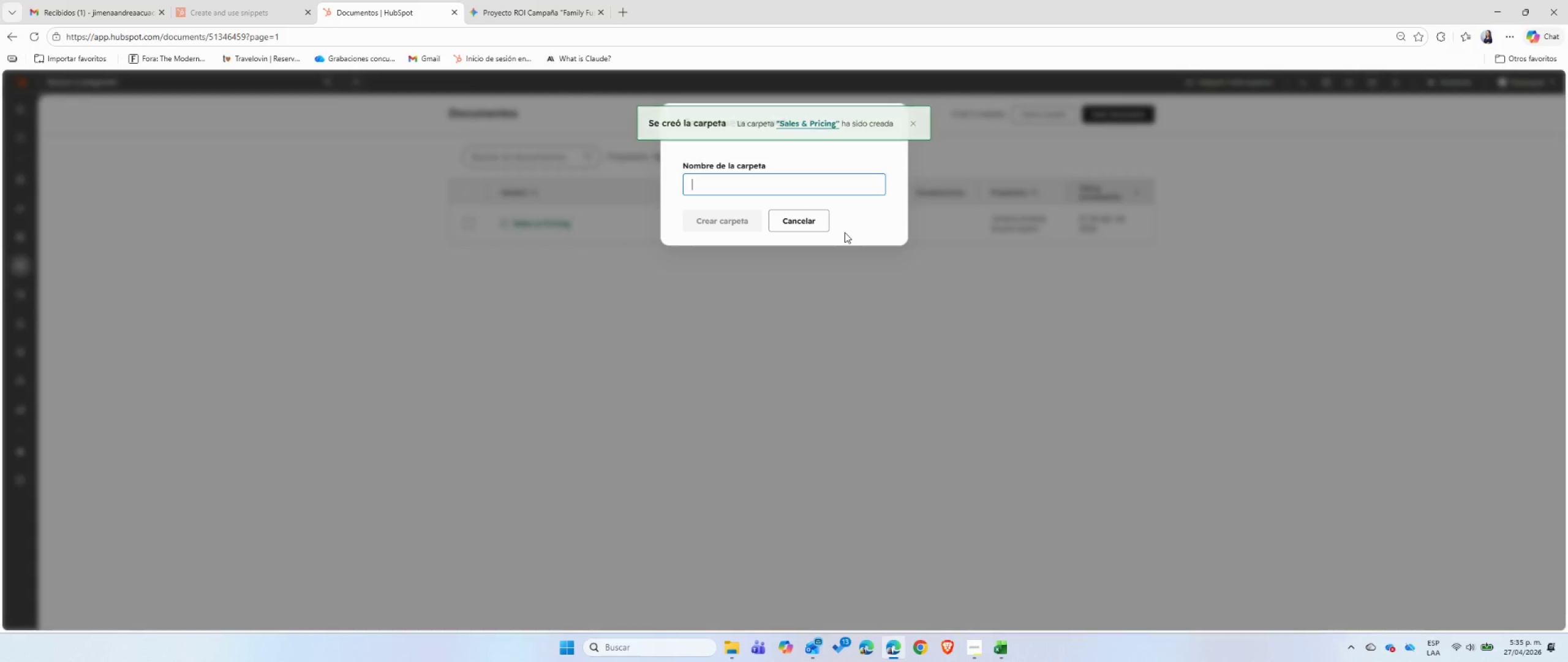 
type(Catsal)
key(Backspace)
key(Backspace)
key(Backspace)
type(alogs ^ Lookbooks)
 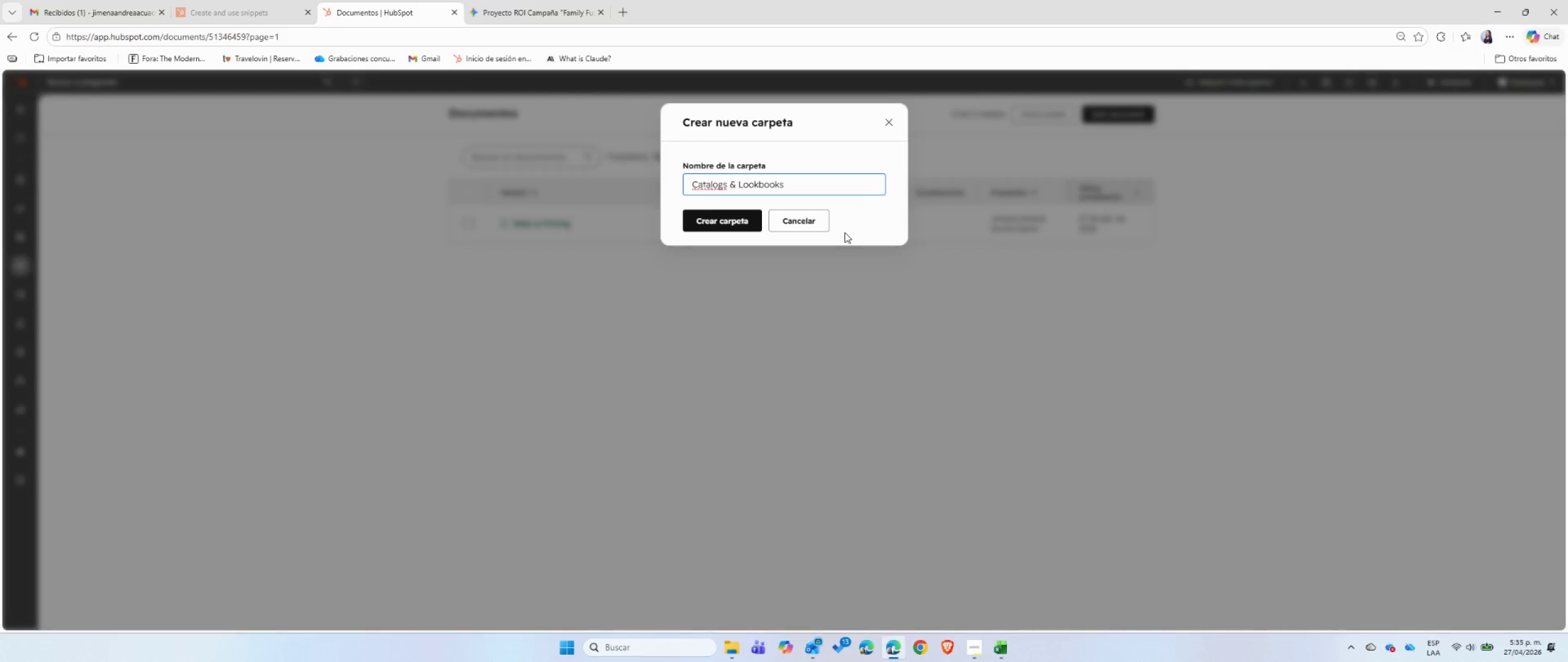 
left_click([731, 218])
 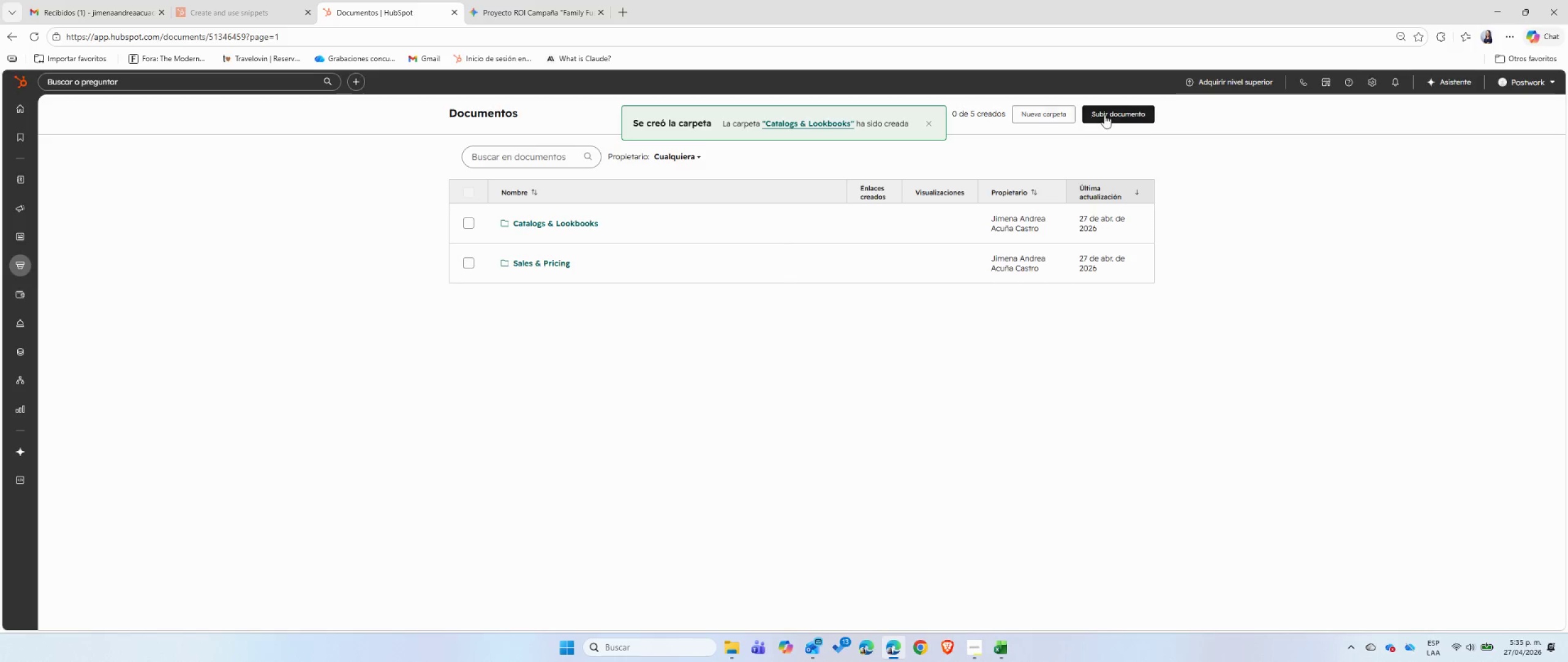 
left_click([1043, 113])